 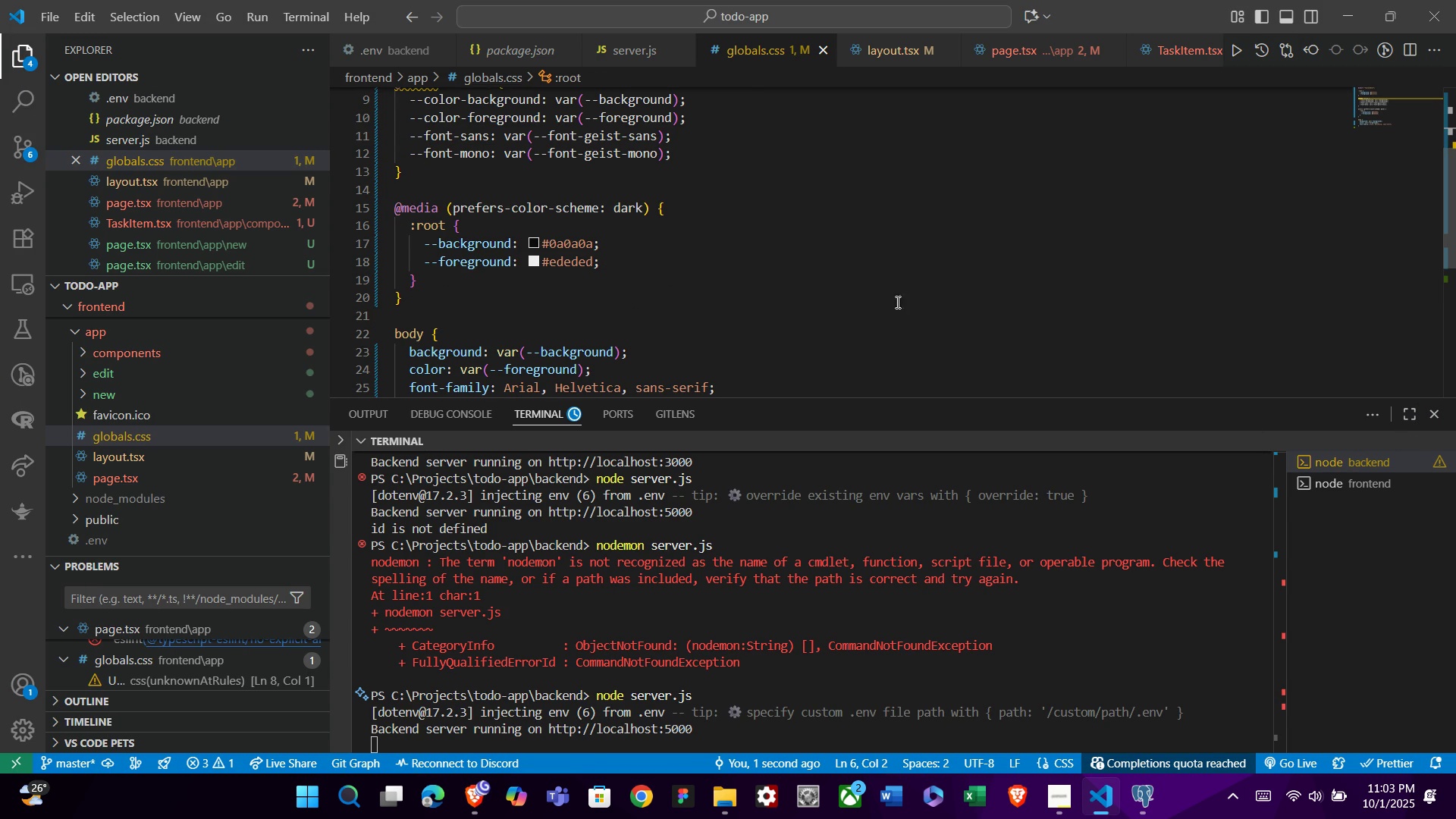 
left_click([480, 802])
 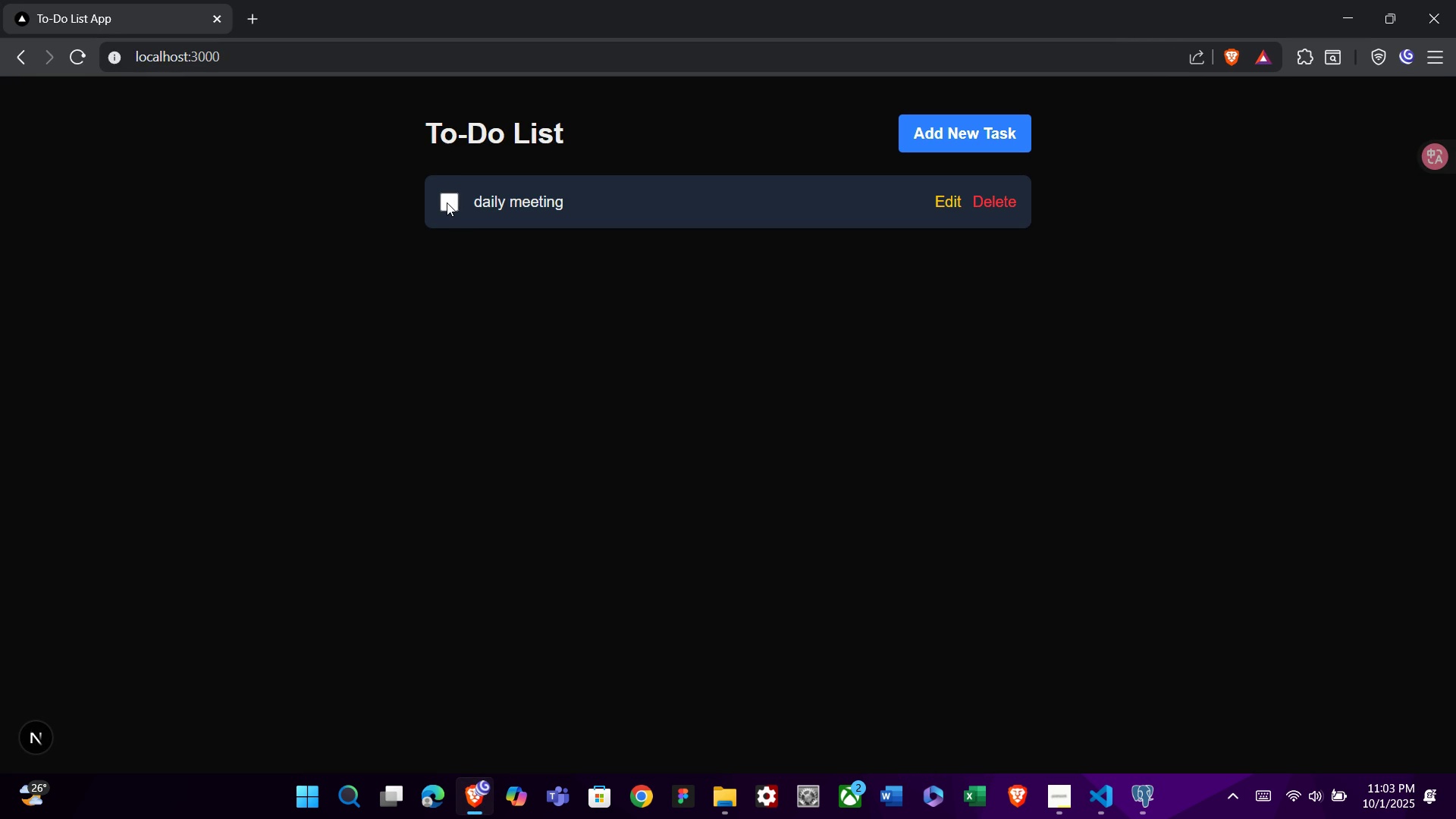 
left_click([446, 202])
 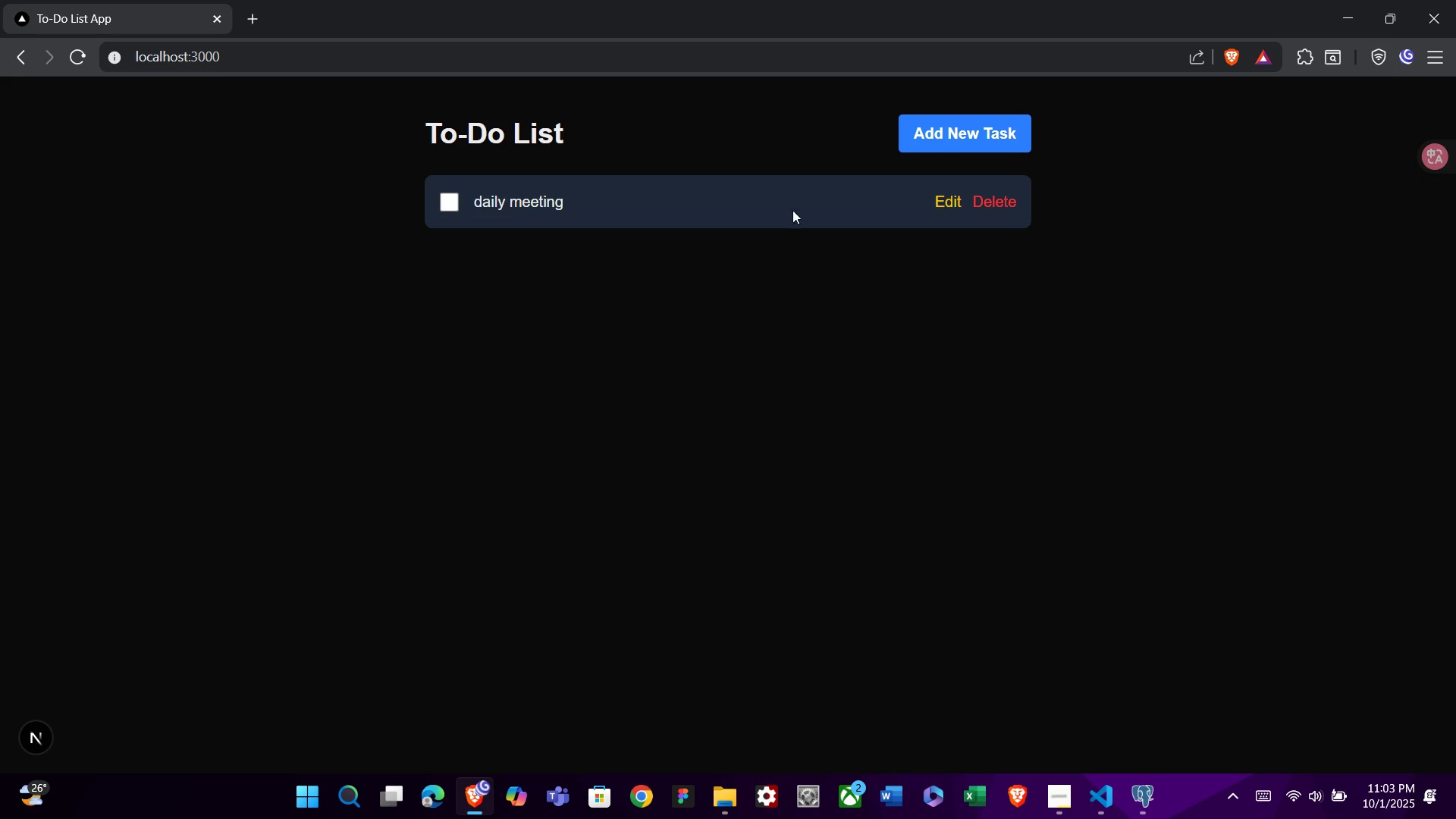 
left_click([944, 202])
 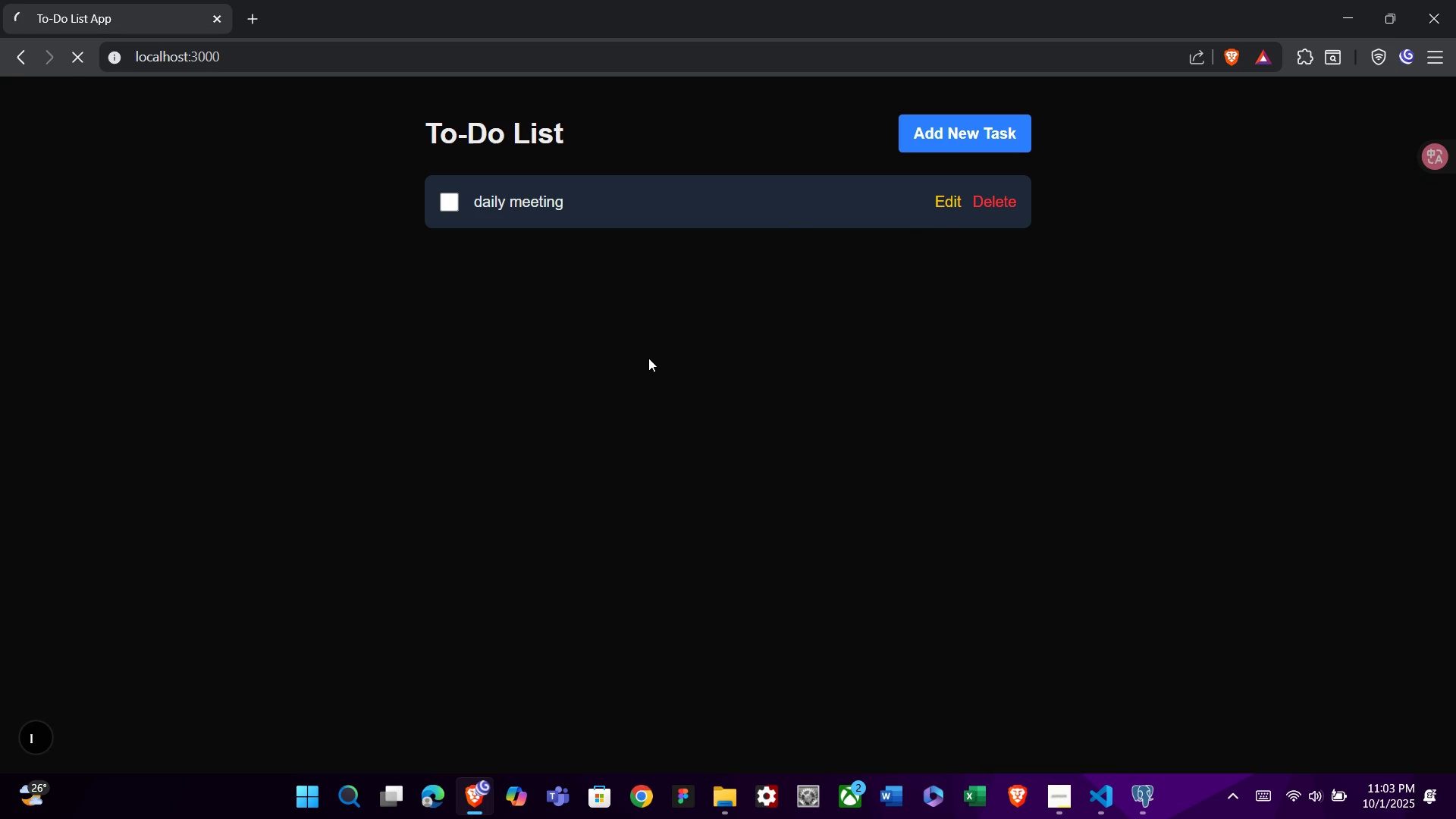 
wait(8.11)
 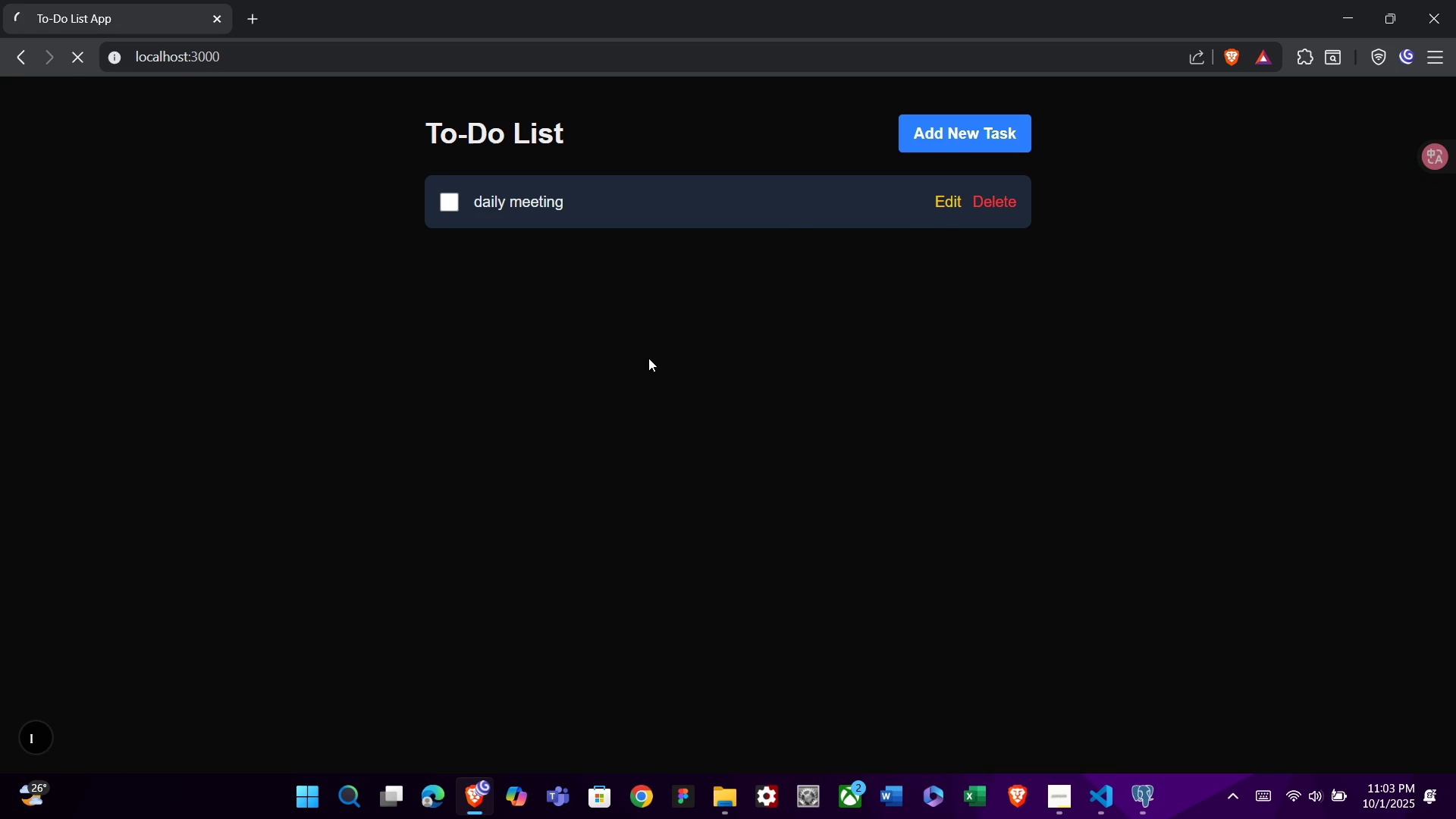 
left_click([26, 54])
 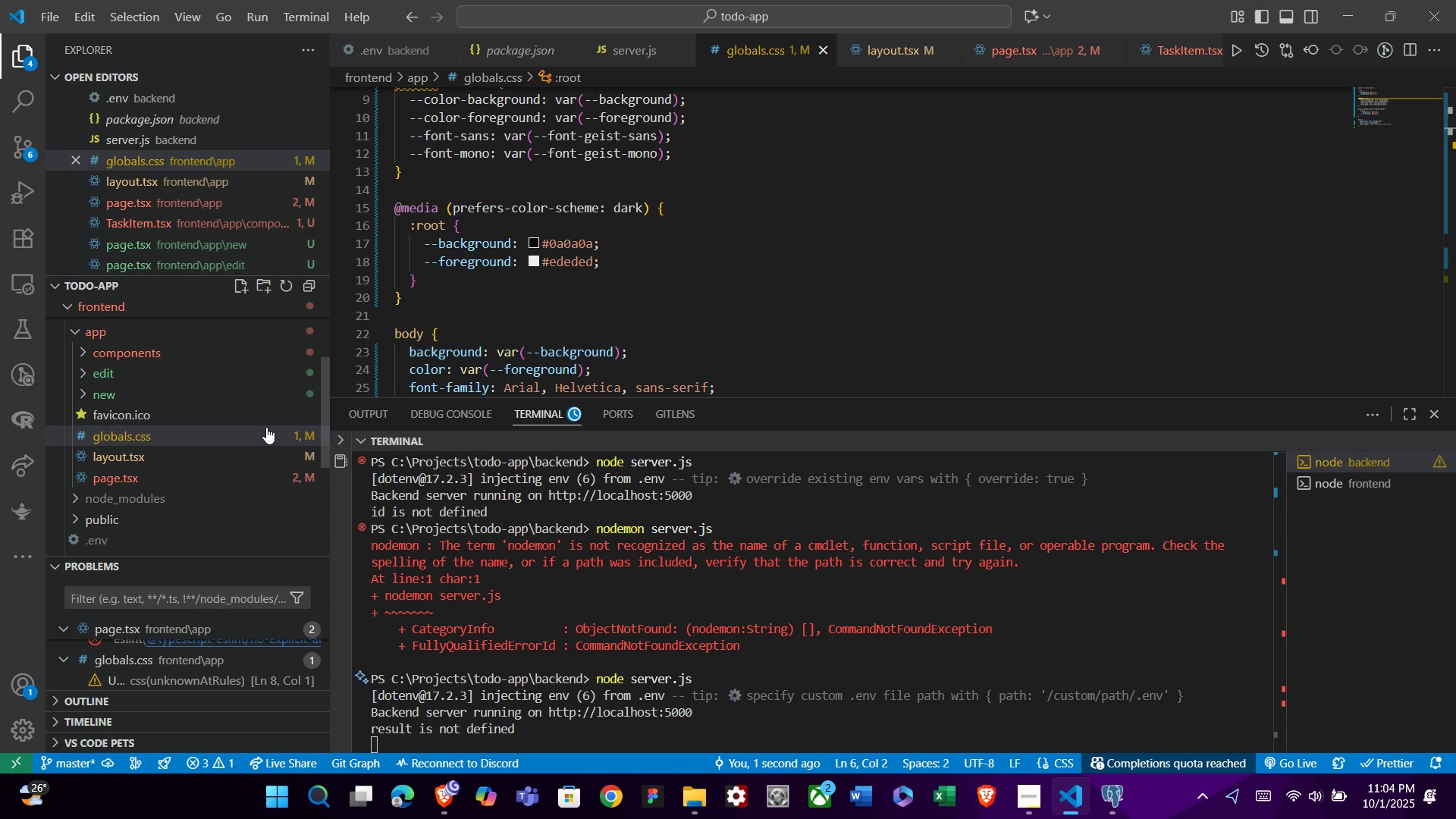 
wait(15.65)
 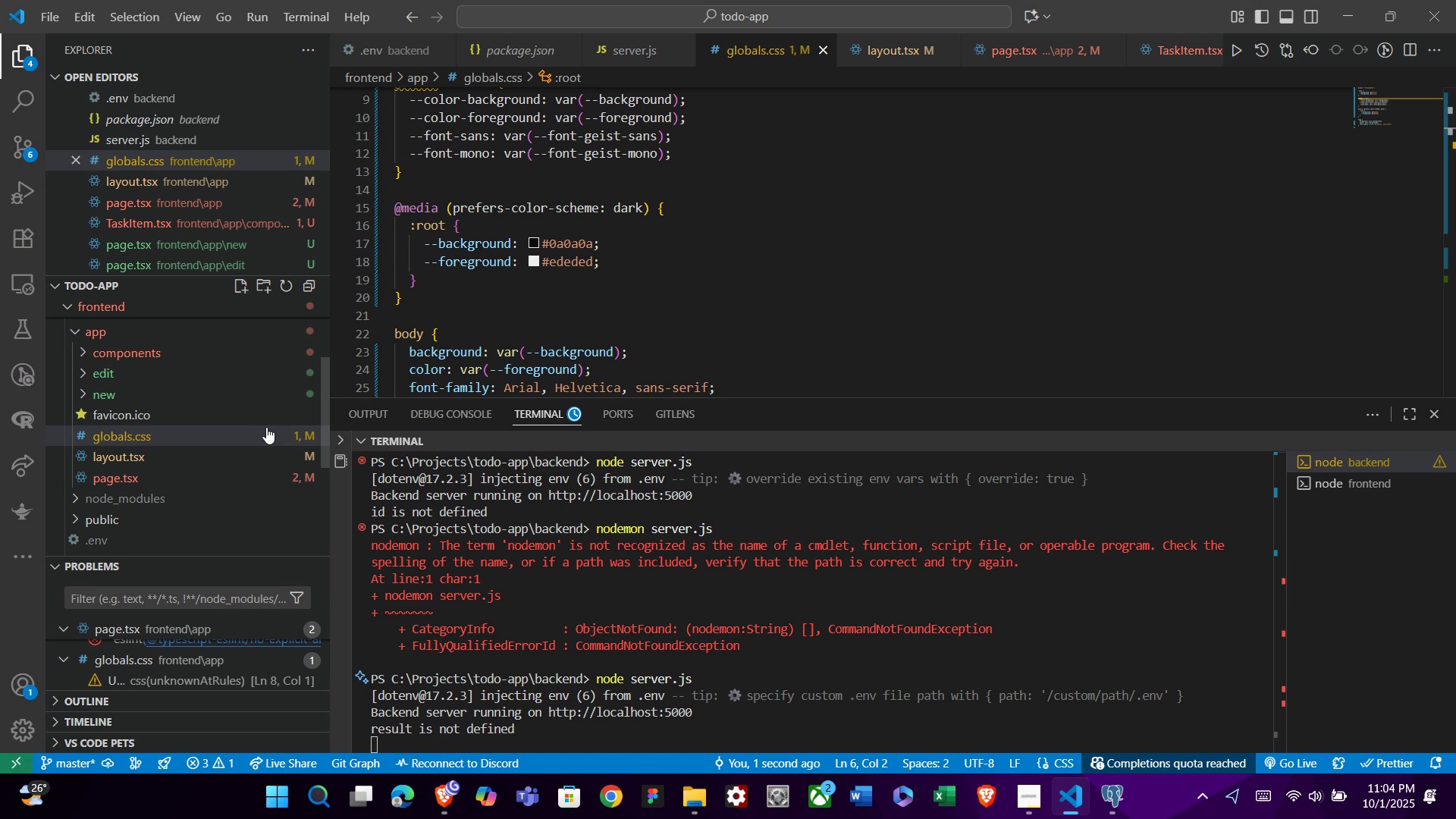 
left_click([148, 369])
 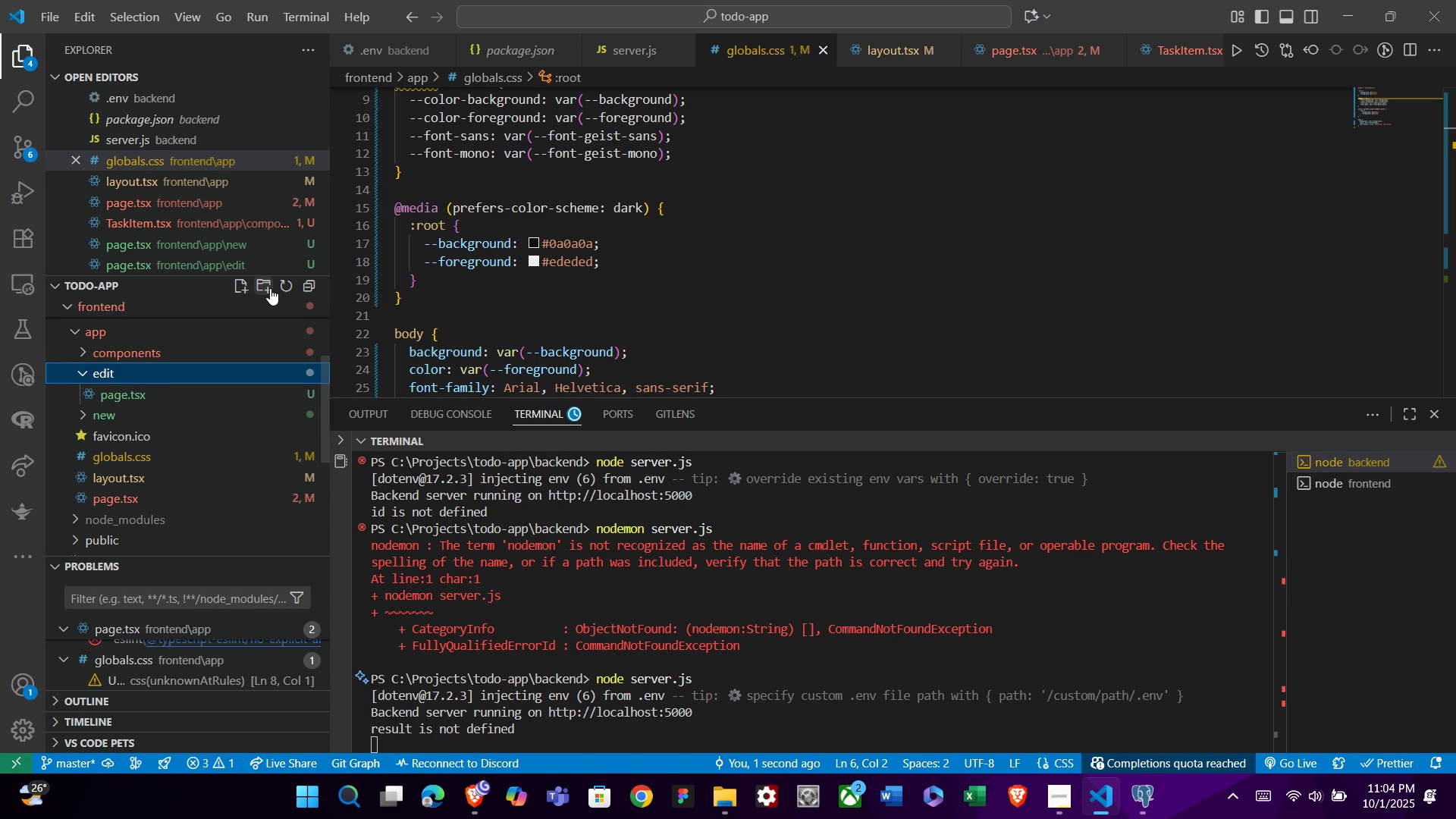 
left_click([270, 288])
 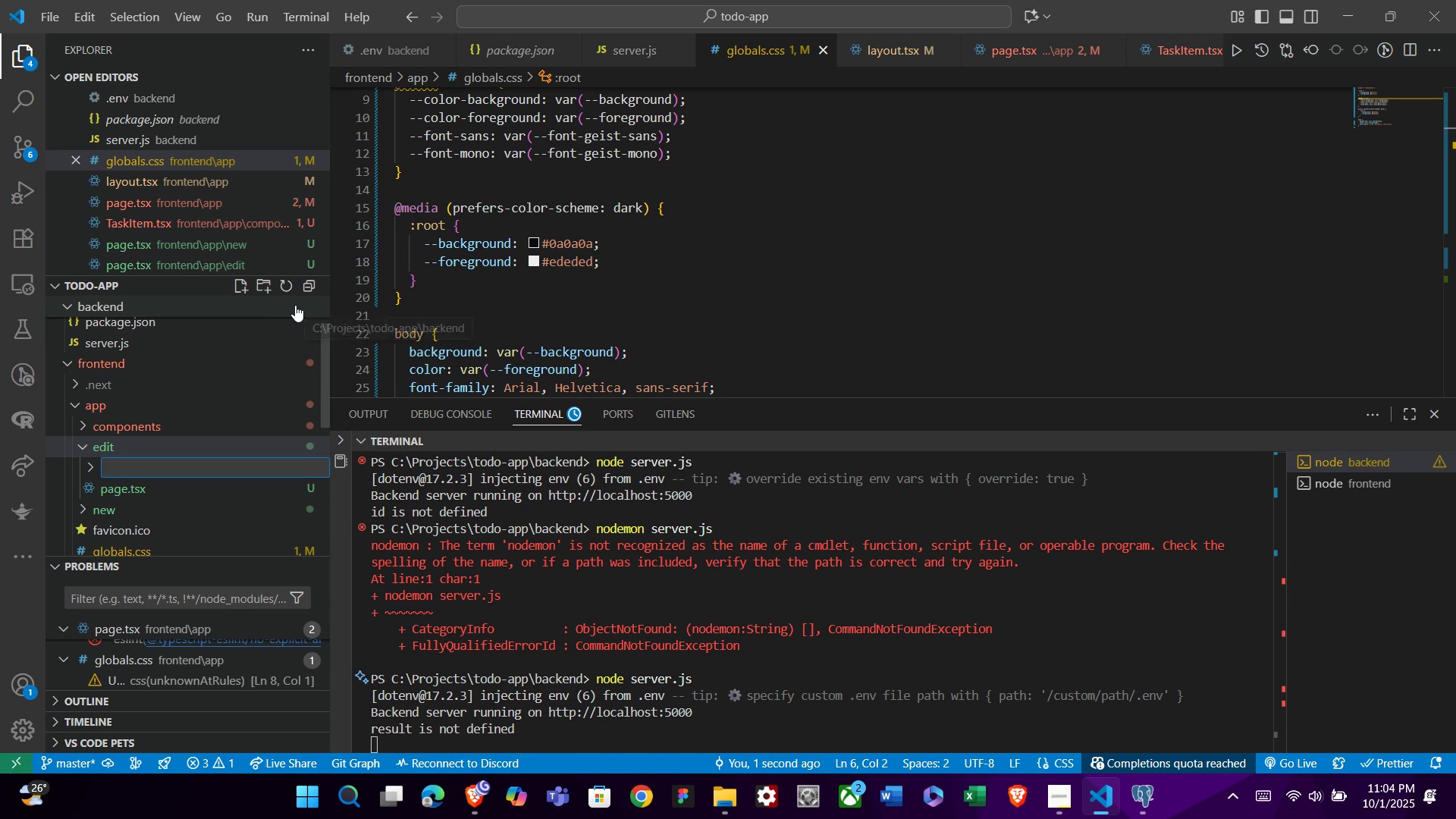 
type([]id)
key(Backspace)
key(Backspace)
 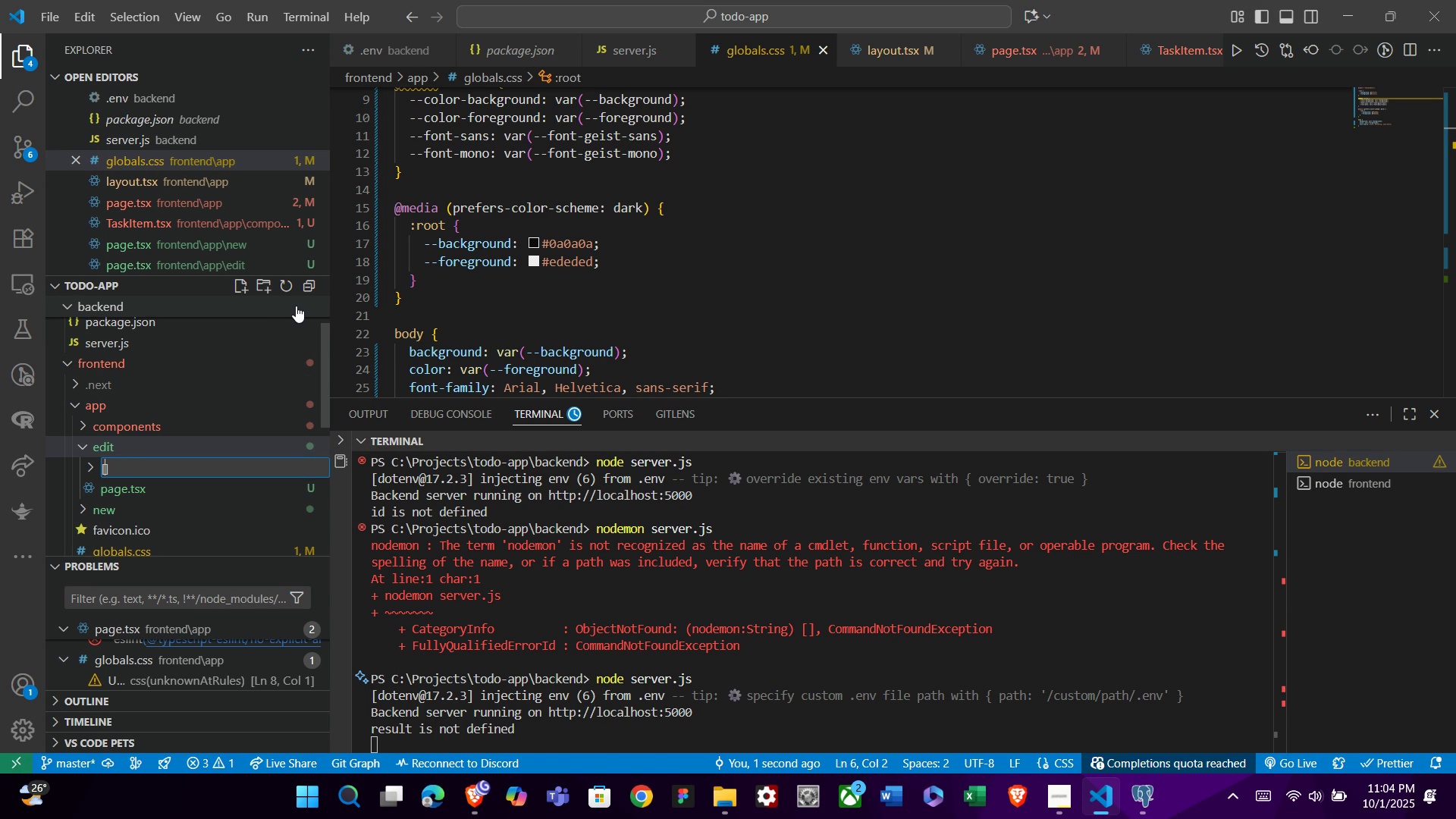 
key(ArrowLeft)
 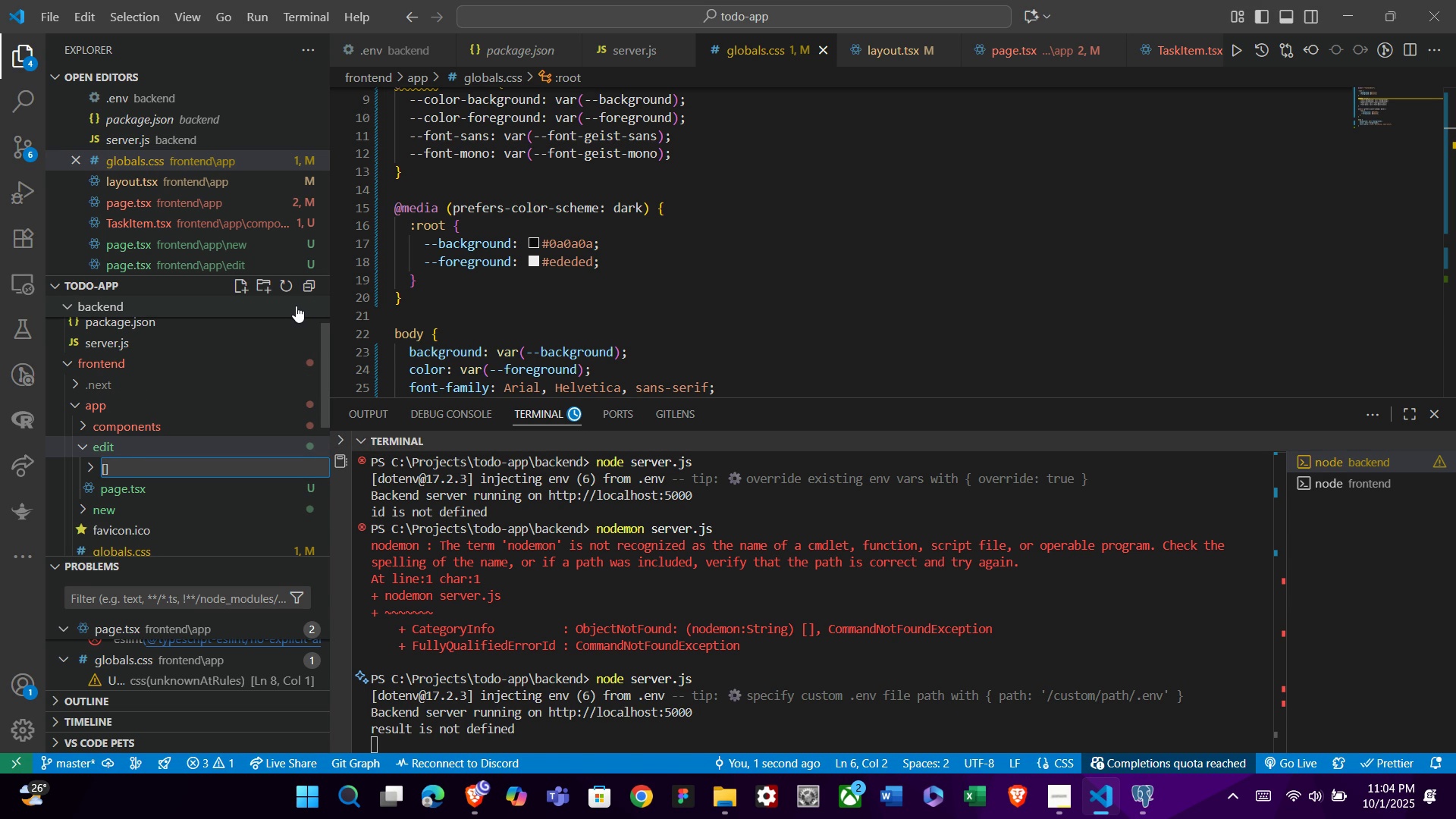 
type(idd)
 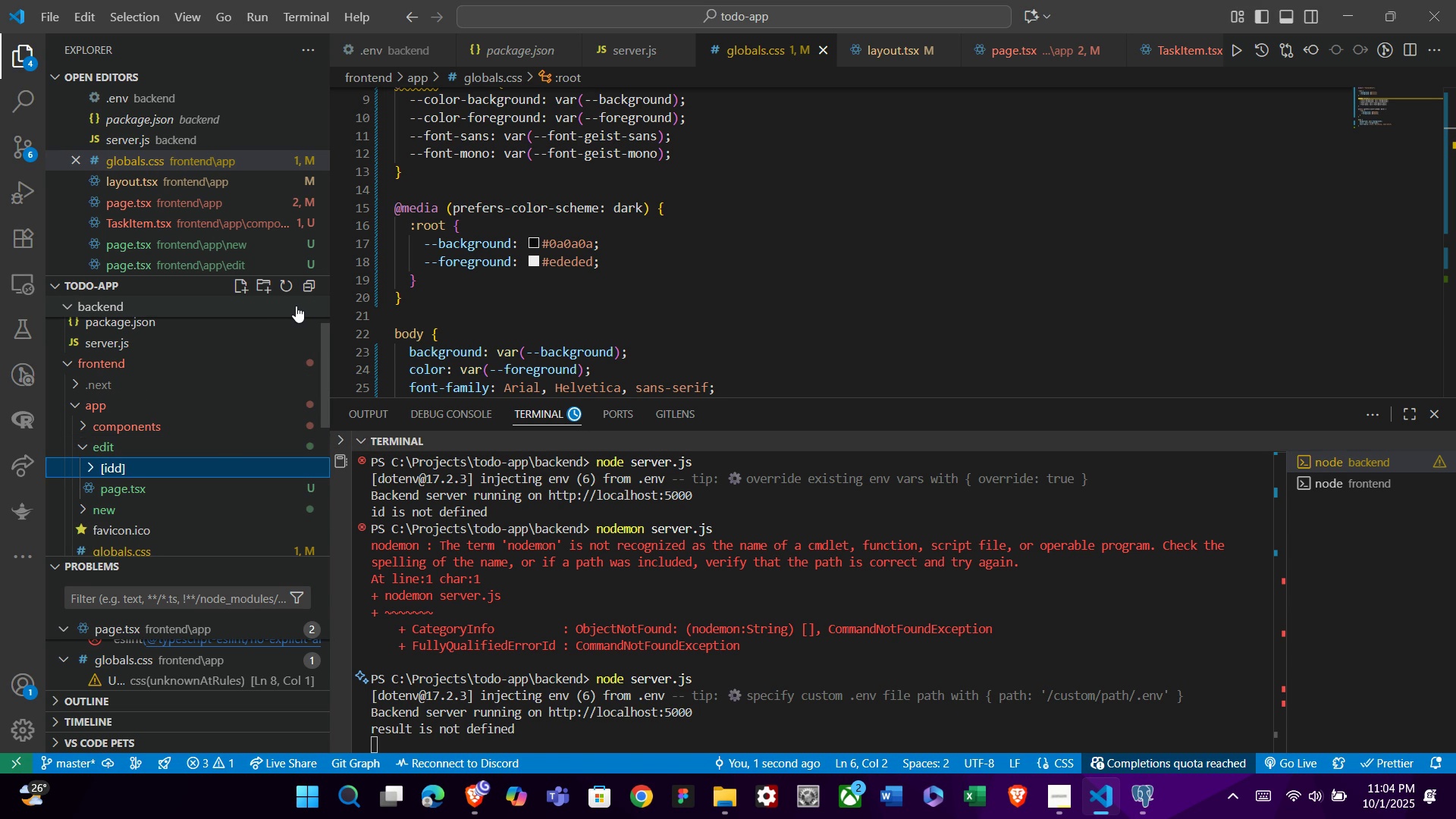 
key(Enter)
 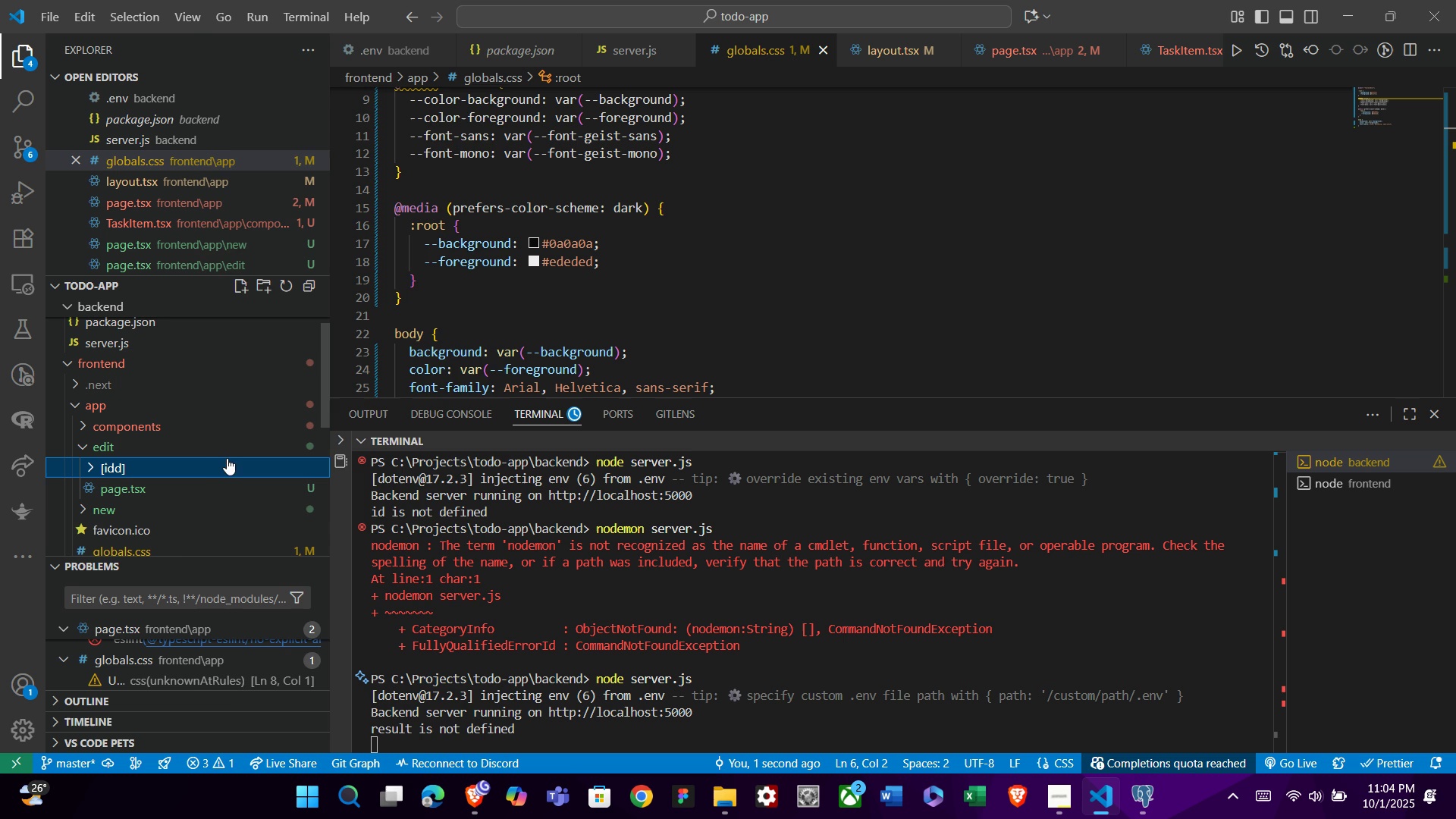 
right_click([196, 473])
 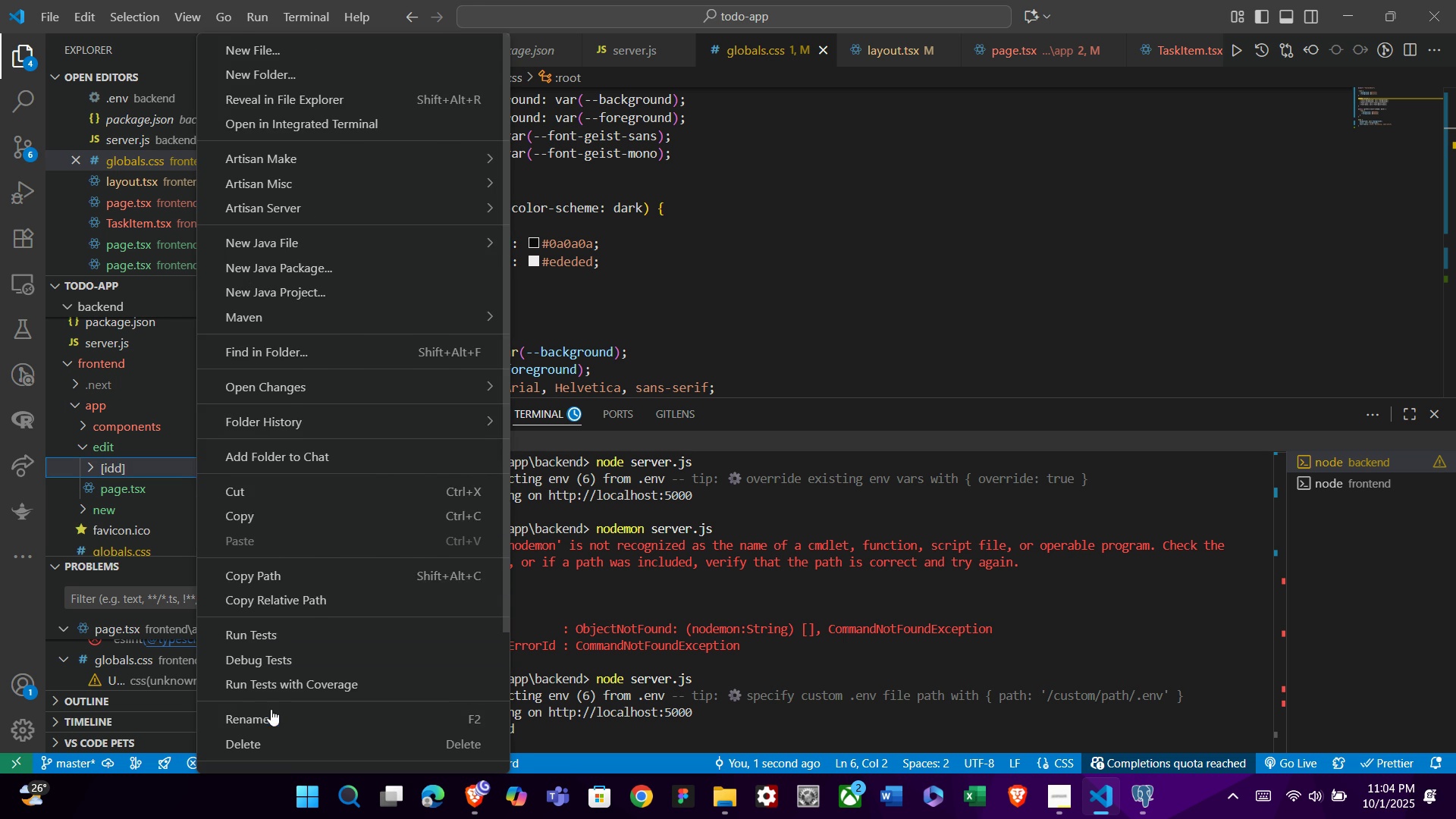 
left_click([271, 714])
 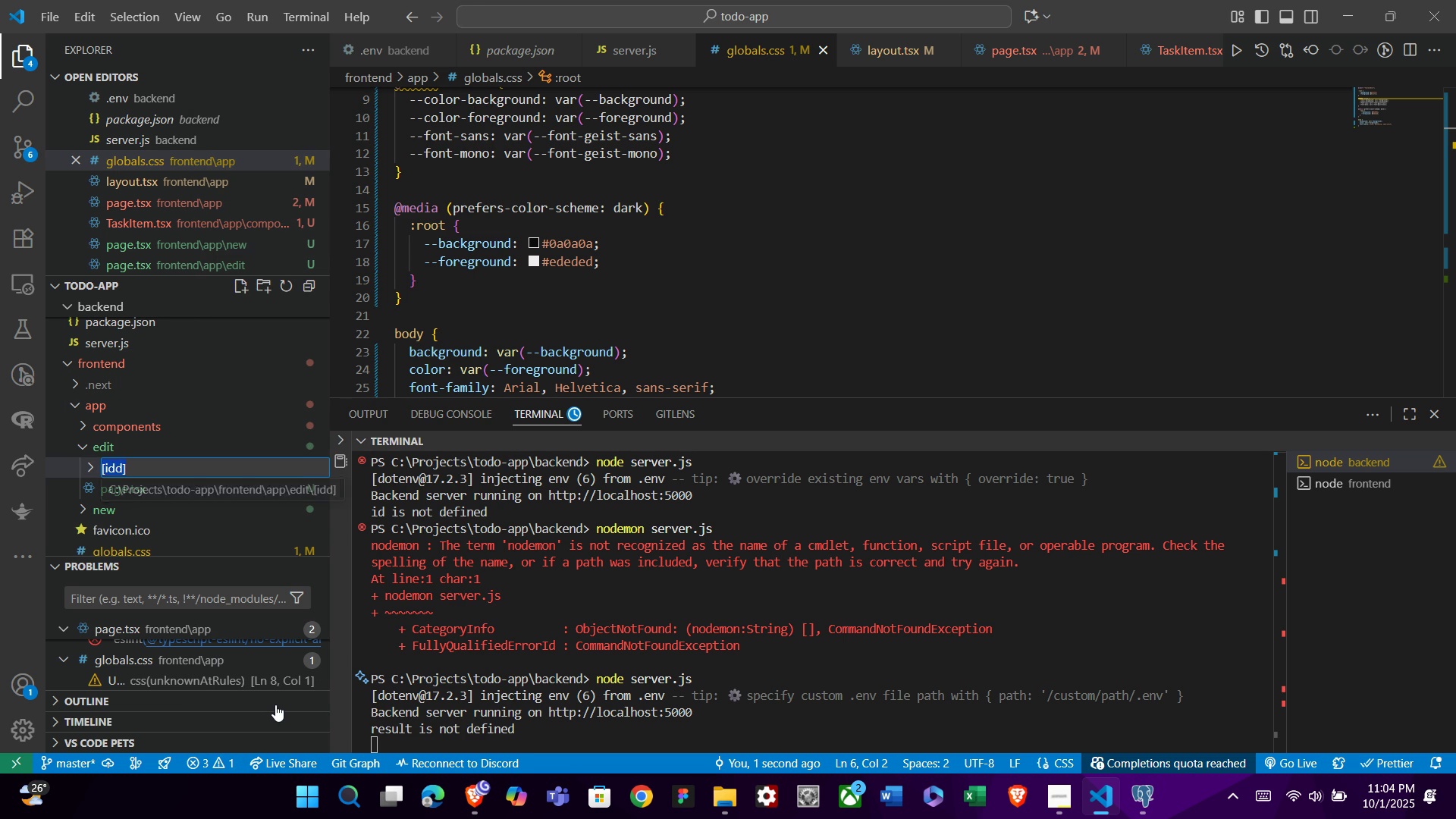 
key(ArrowRight)
 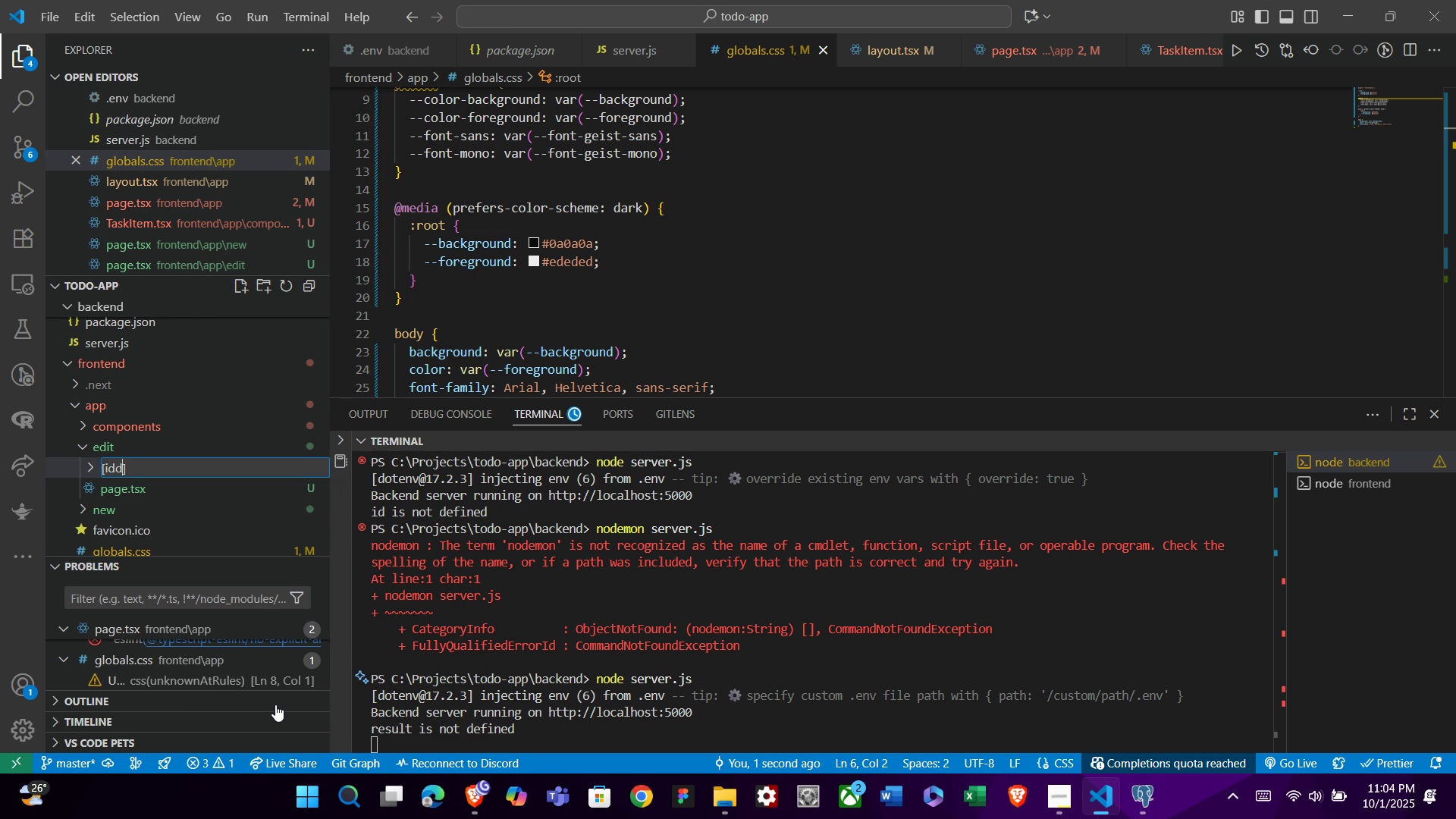 
key(ArrowLeft)
 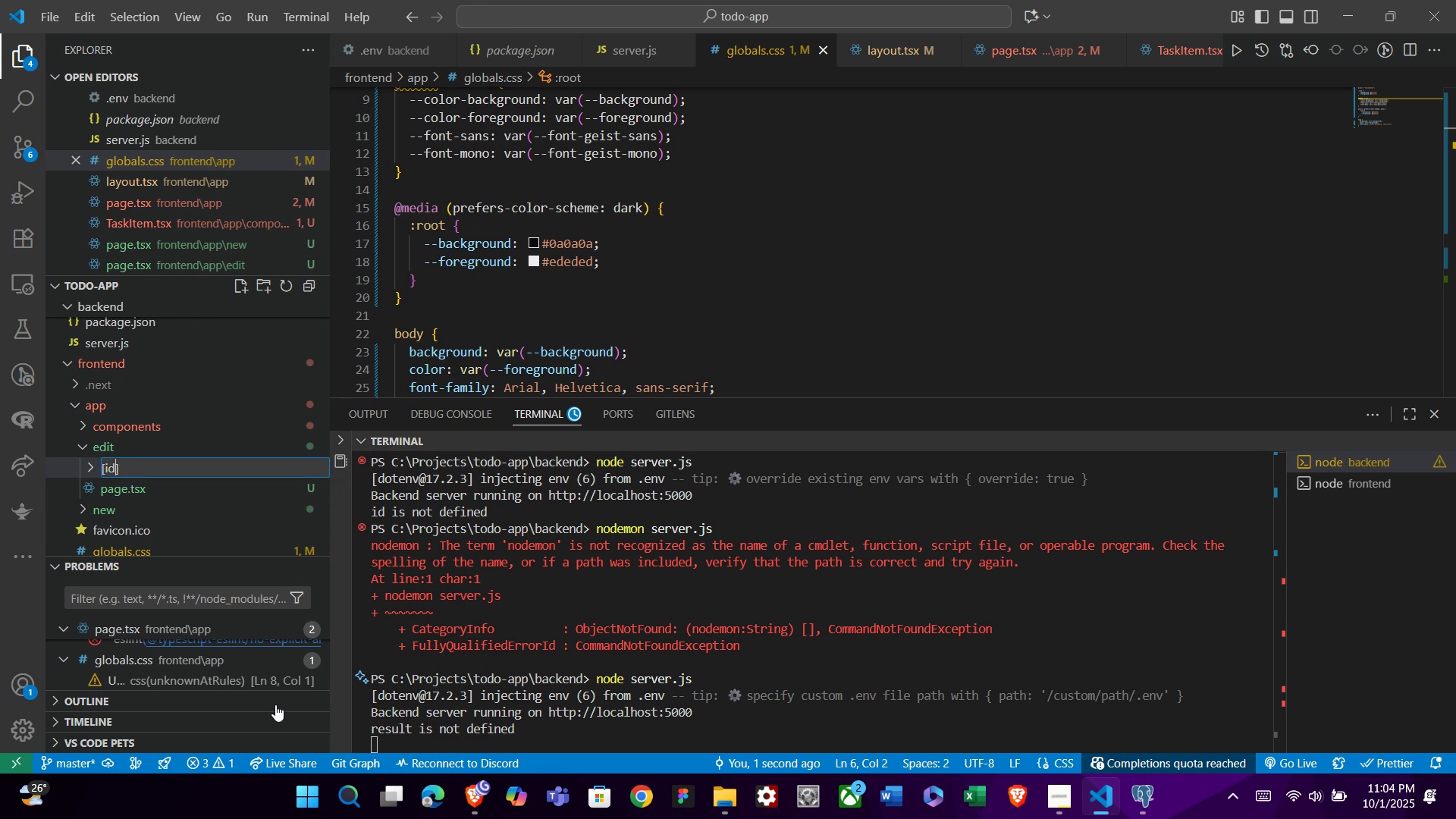 
key(Backspace)
 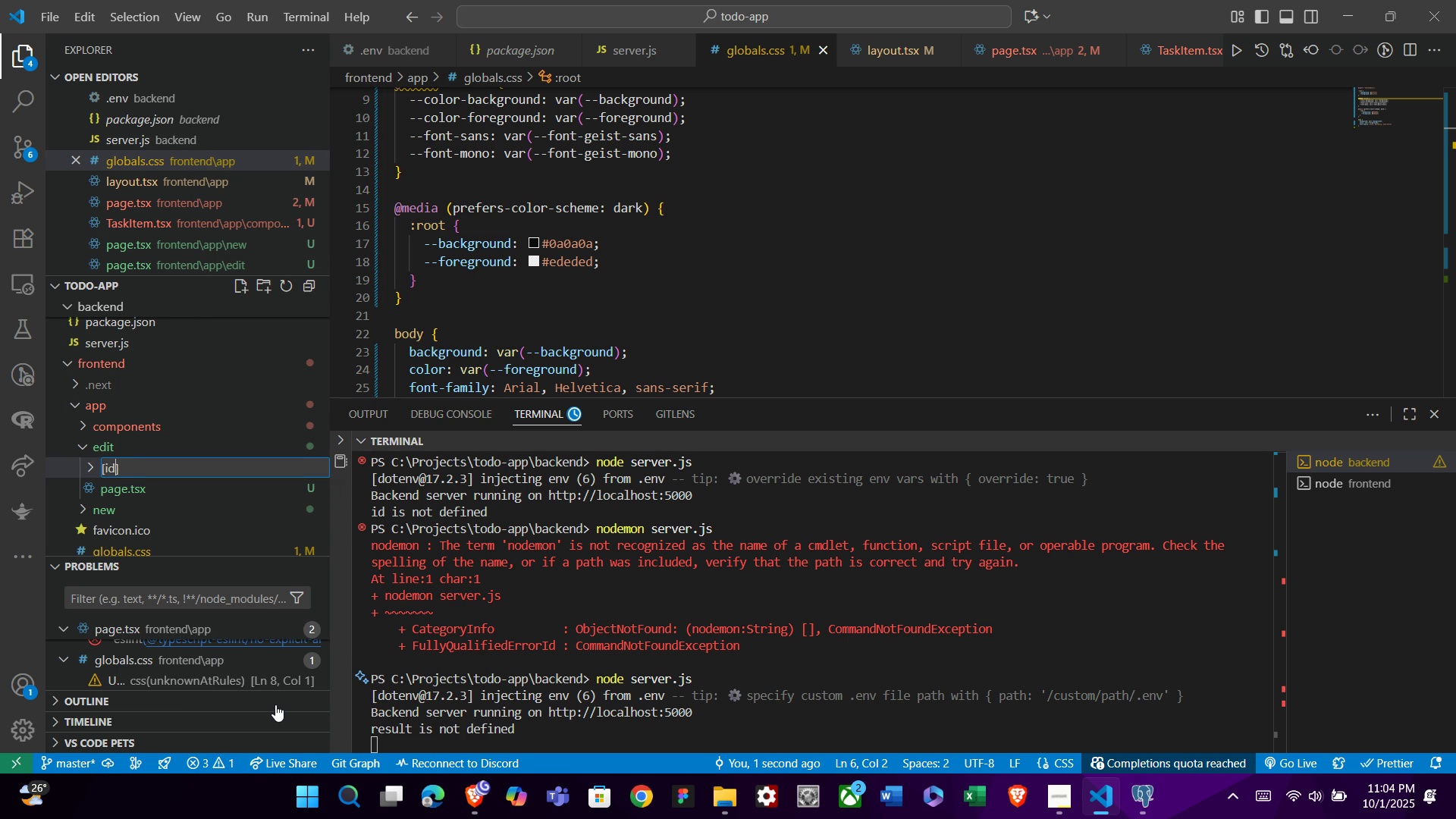 
key(Enter)
 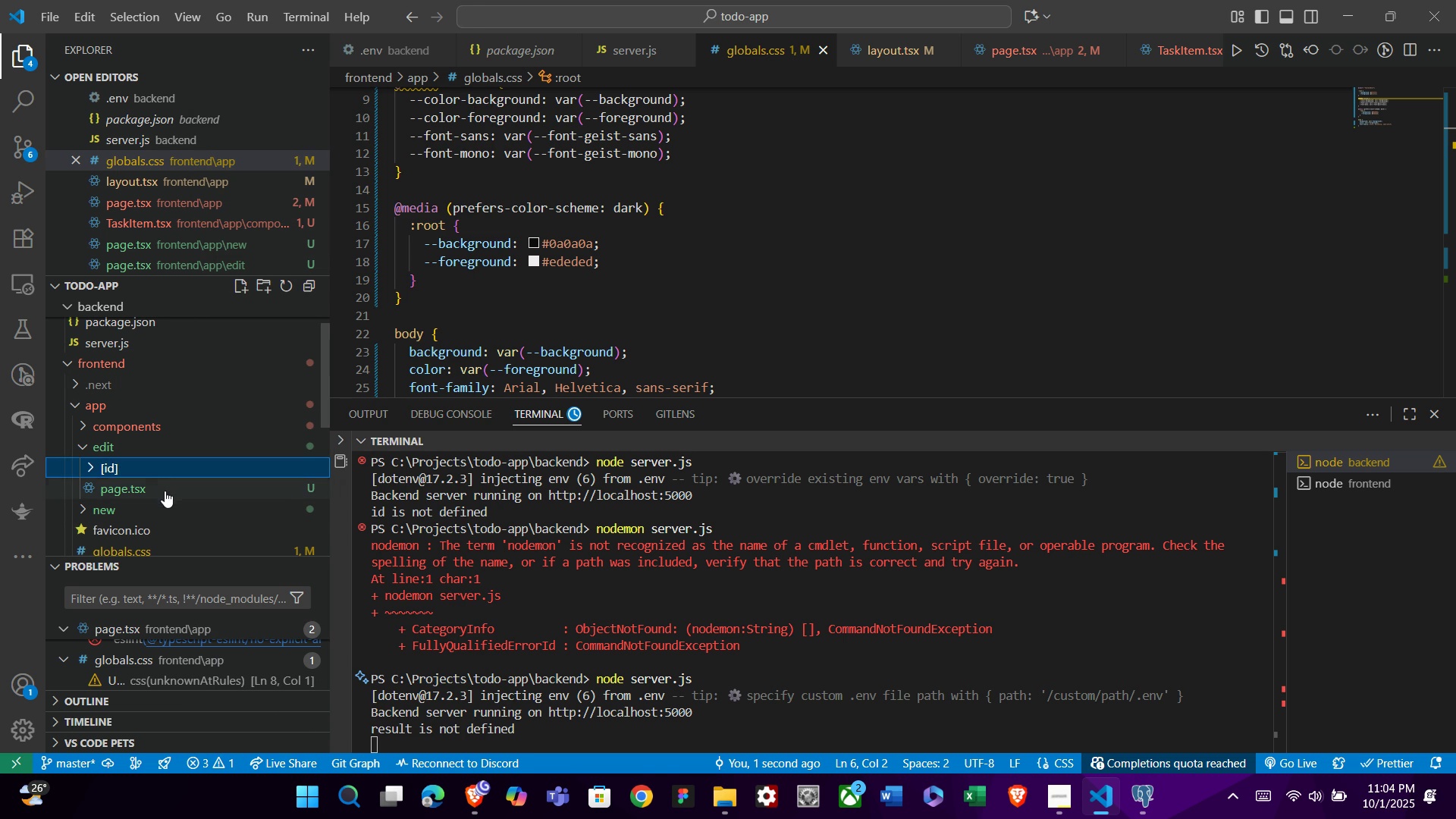 
left_click([165, 489])